 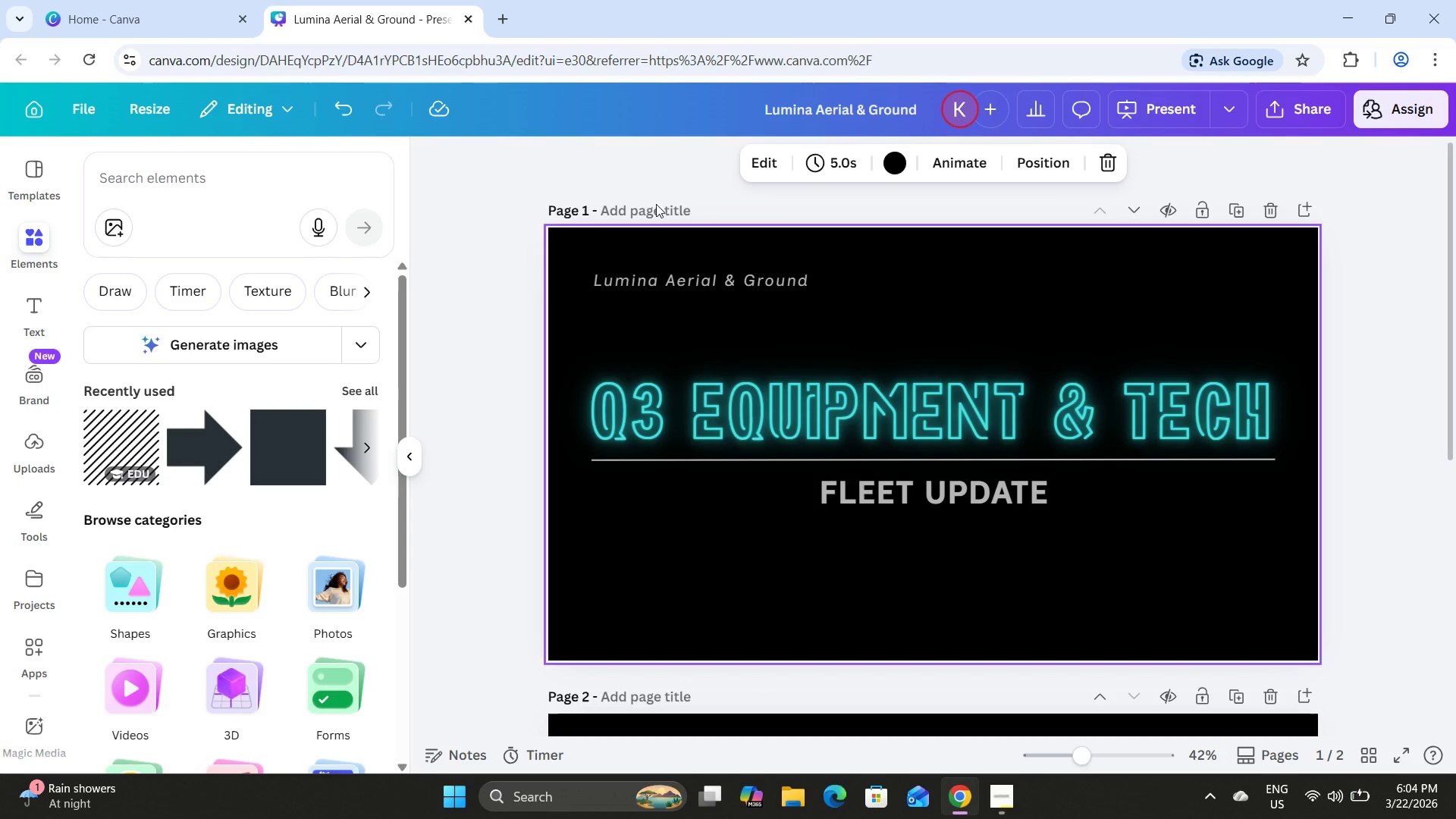 
left_click([639, 212])
 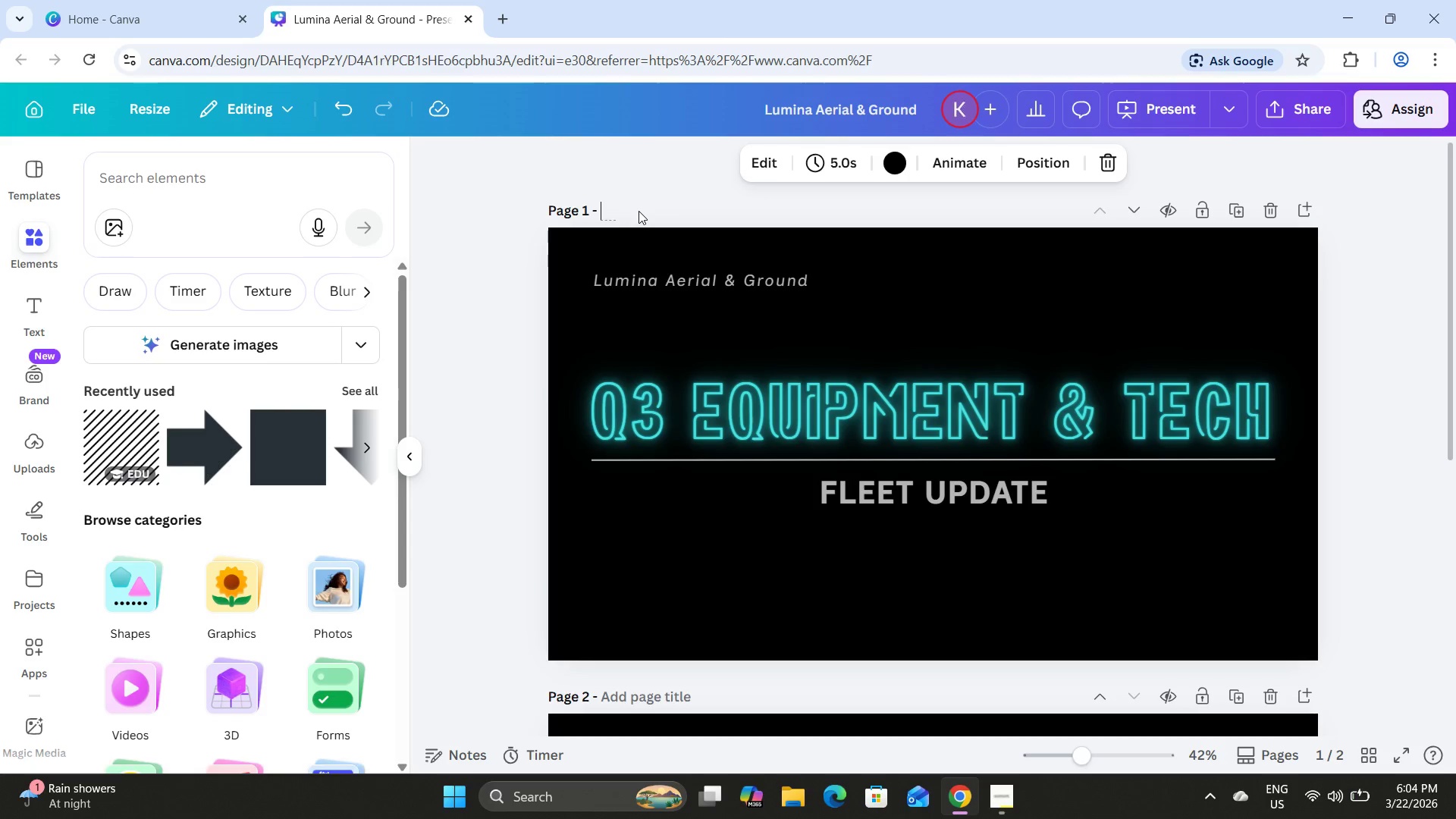 
type(Title )
key(Backspace)
key(Backspace)
key(Backspace)
type(le Slide)
 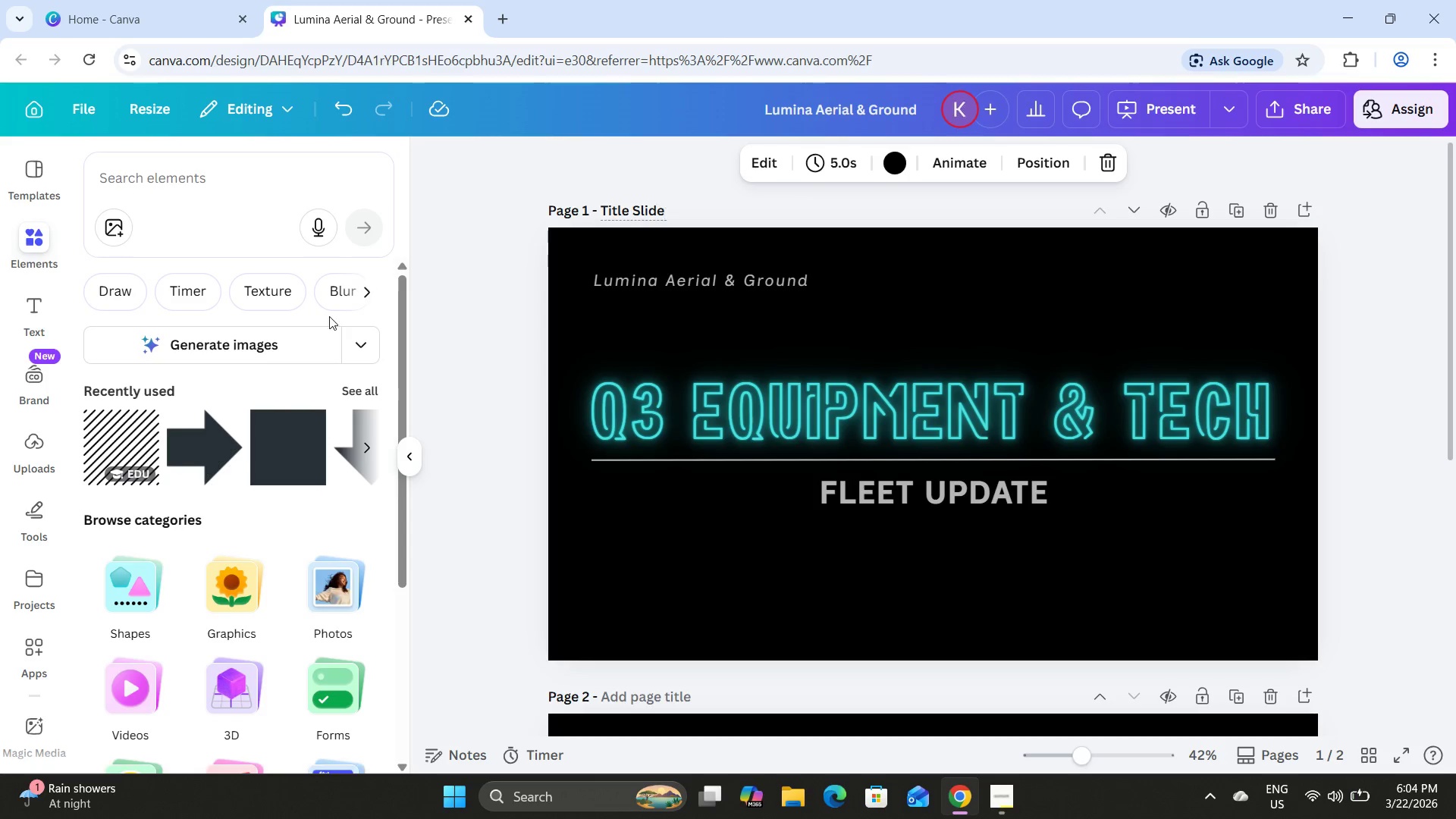 
left_click([519, 347])
 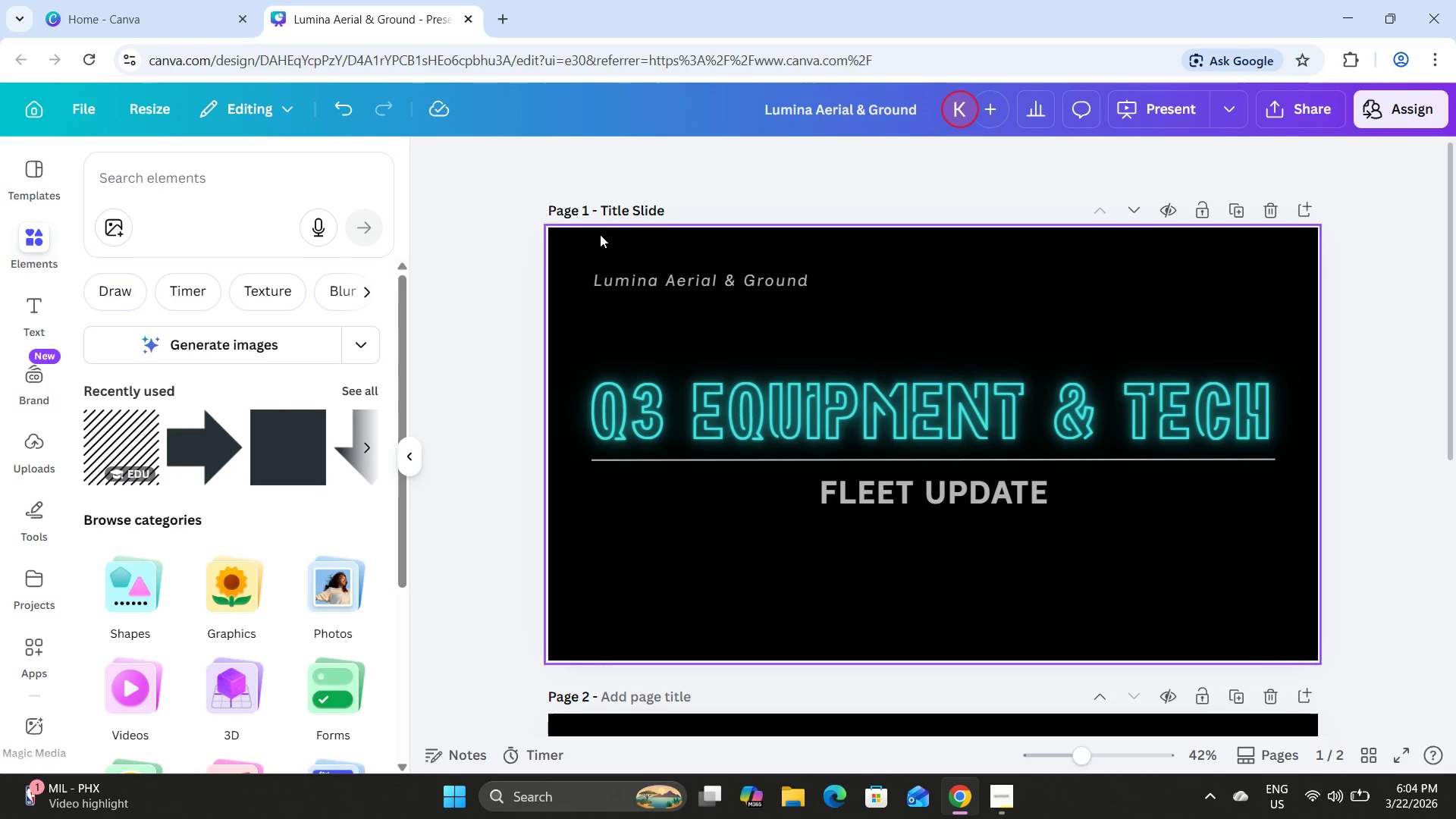 
scroll: coordinate [610, 237], scroll_direction: down, amount: 3.0
 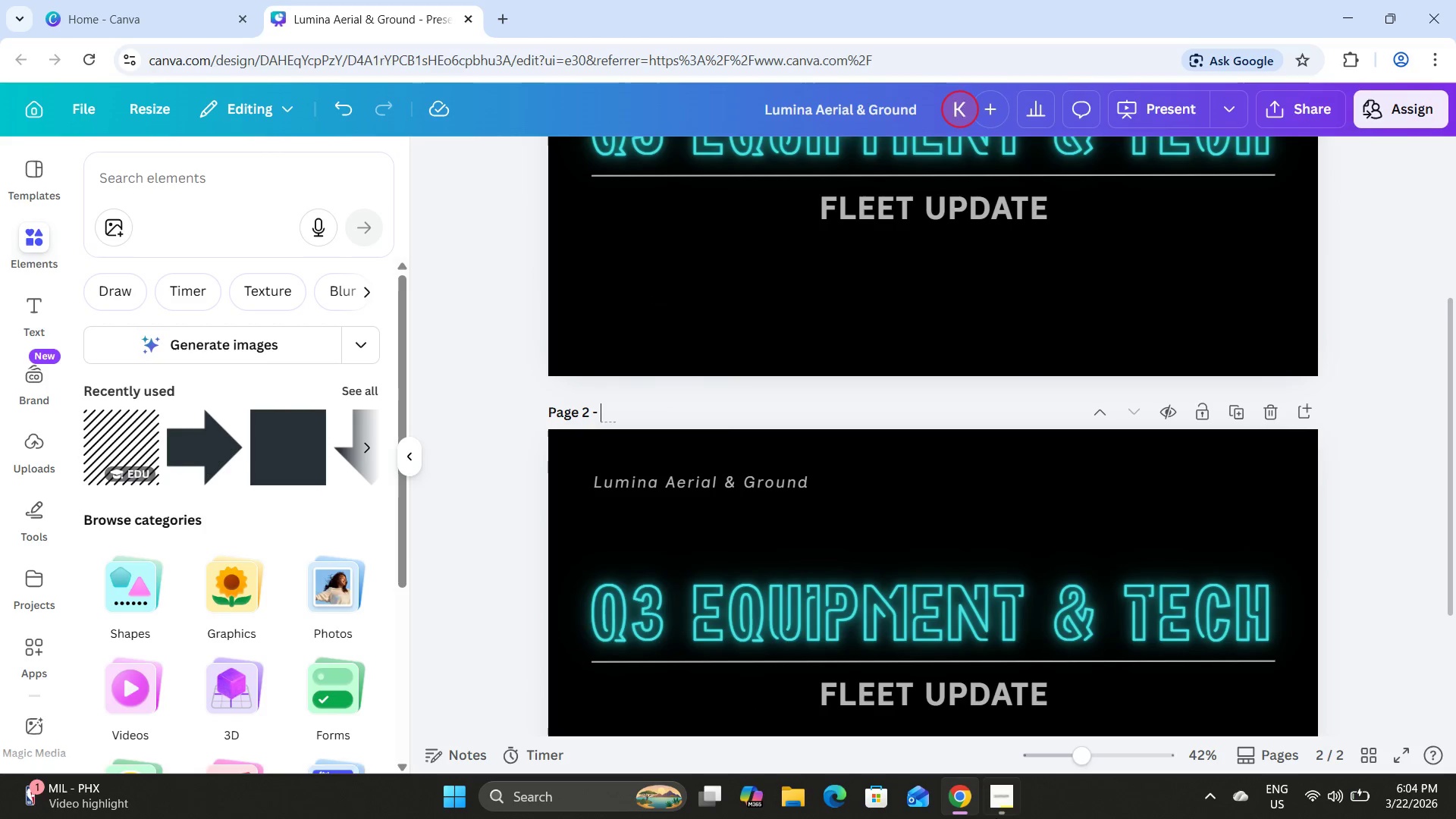 
left_click([1001, 805])